 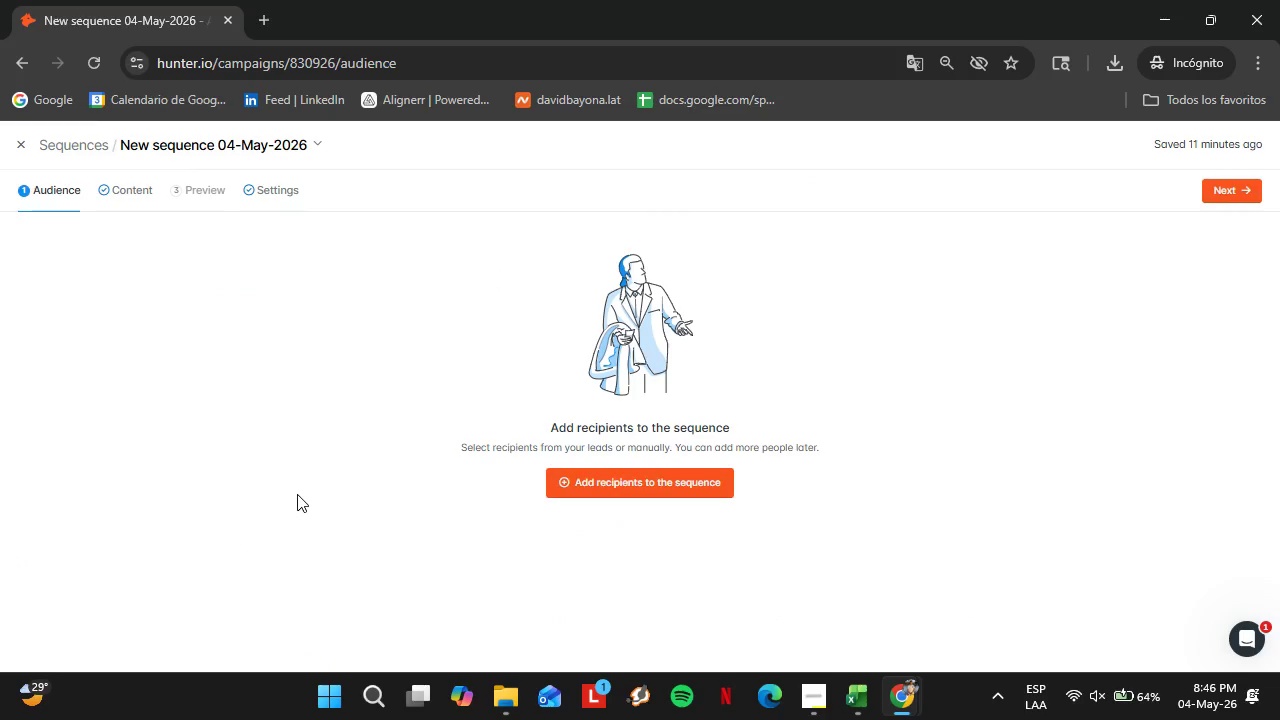 
left_click([119, 173])
 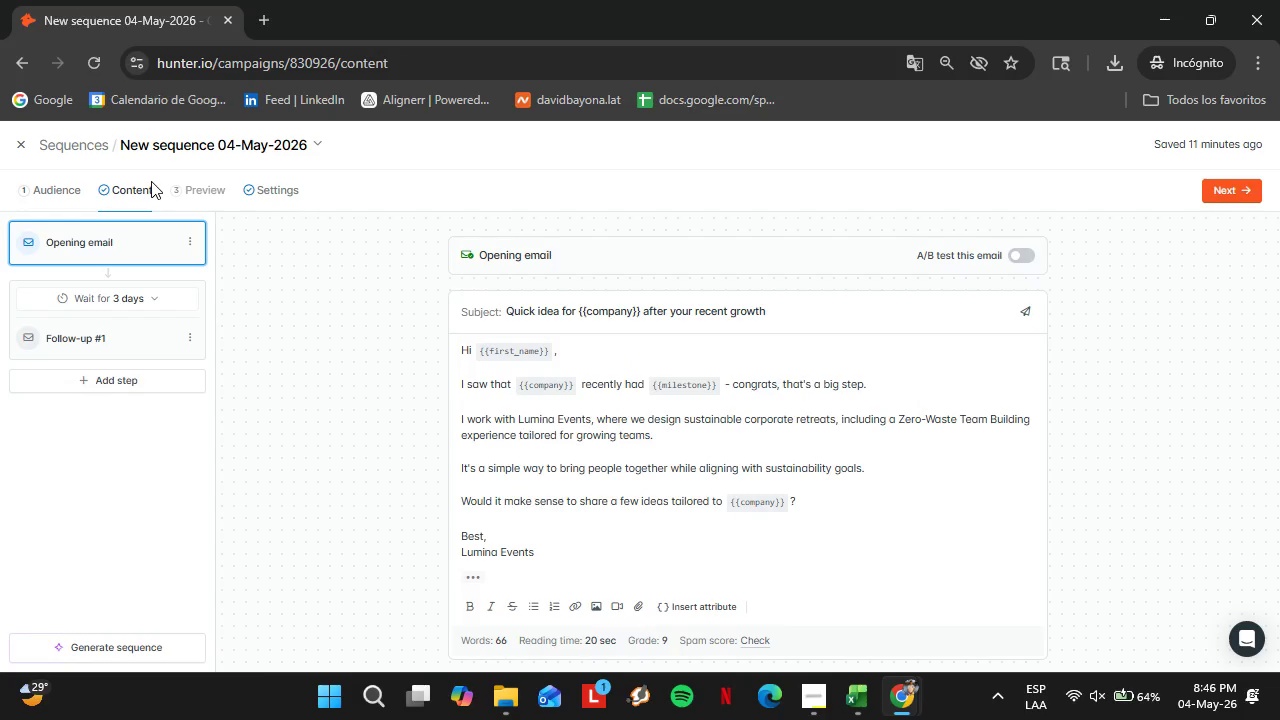 
wait(8.2)
 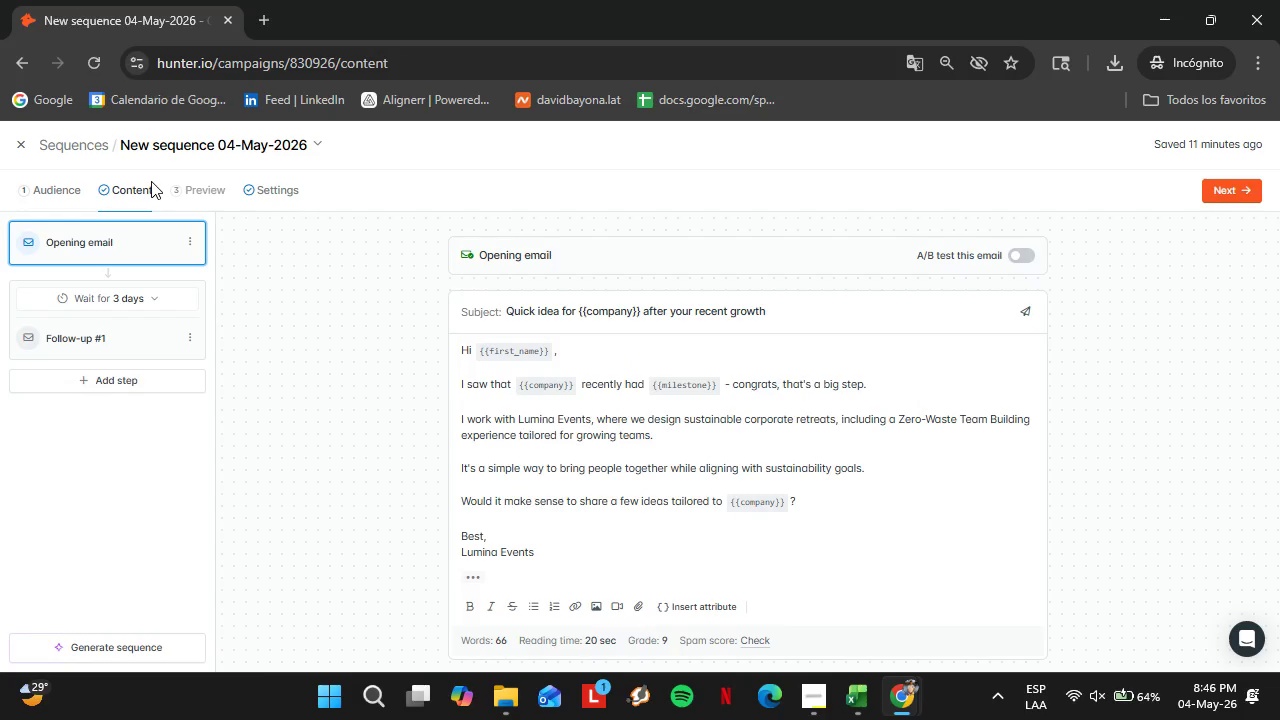 
scroll: coordinate [1228, 391], scroll_direction: down, amount: 1.0
 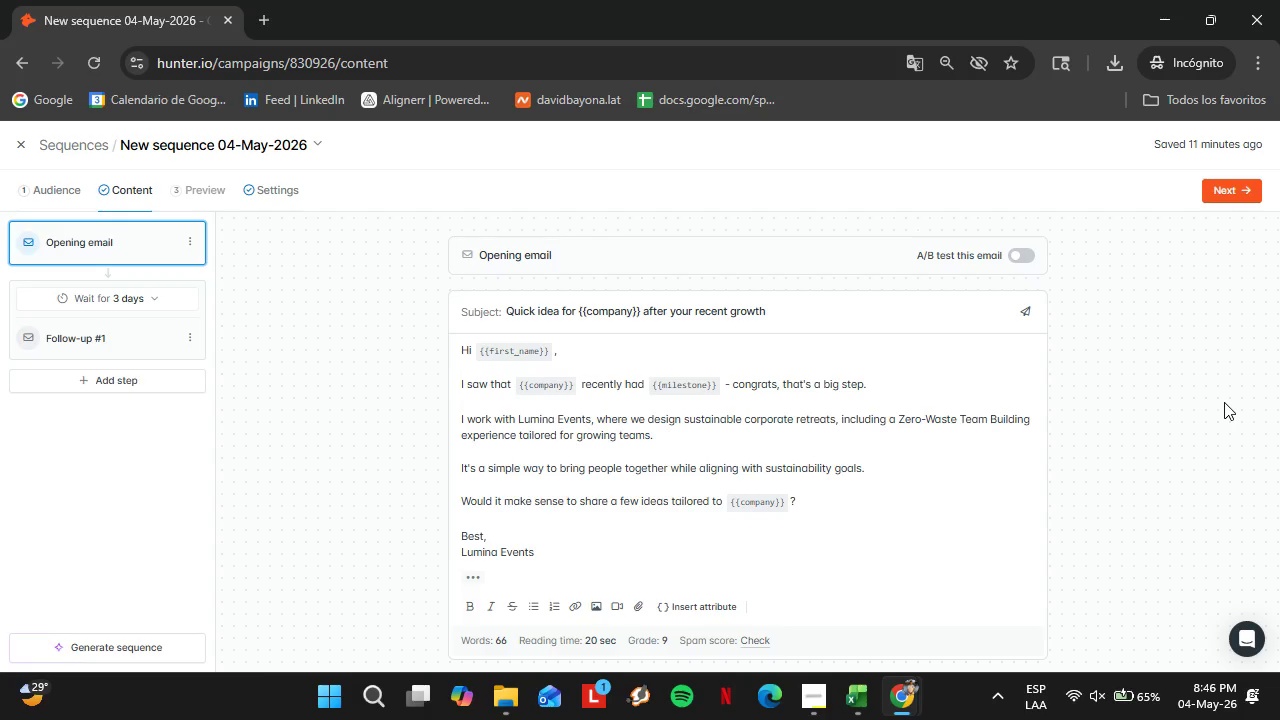 
key(PrintScreen)
 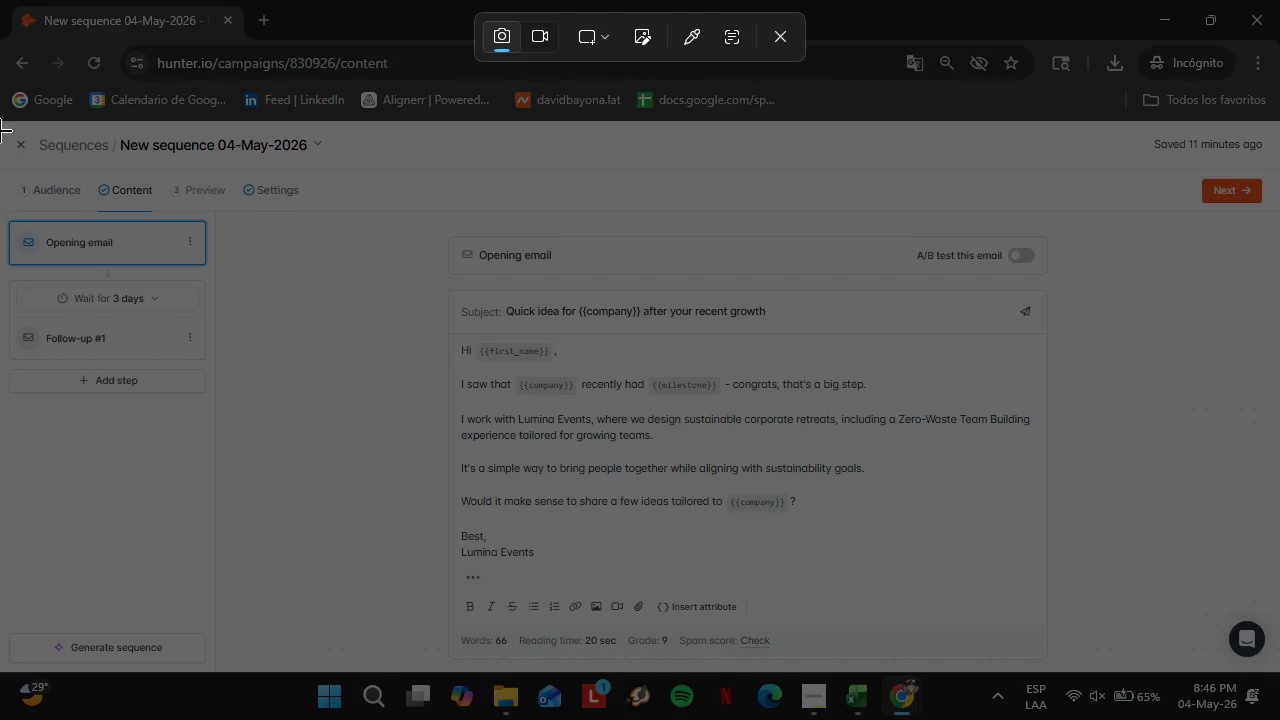 
wait(6.06)
 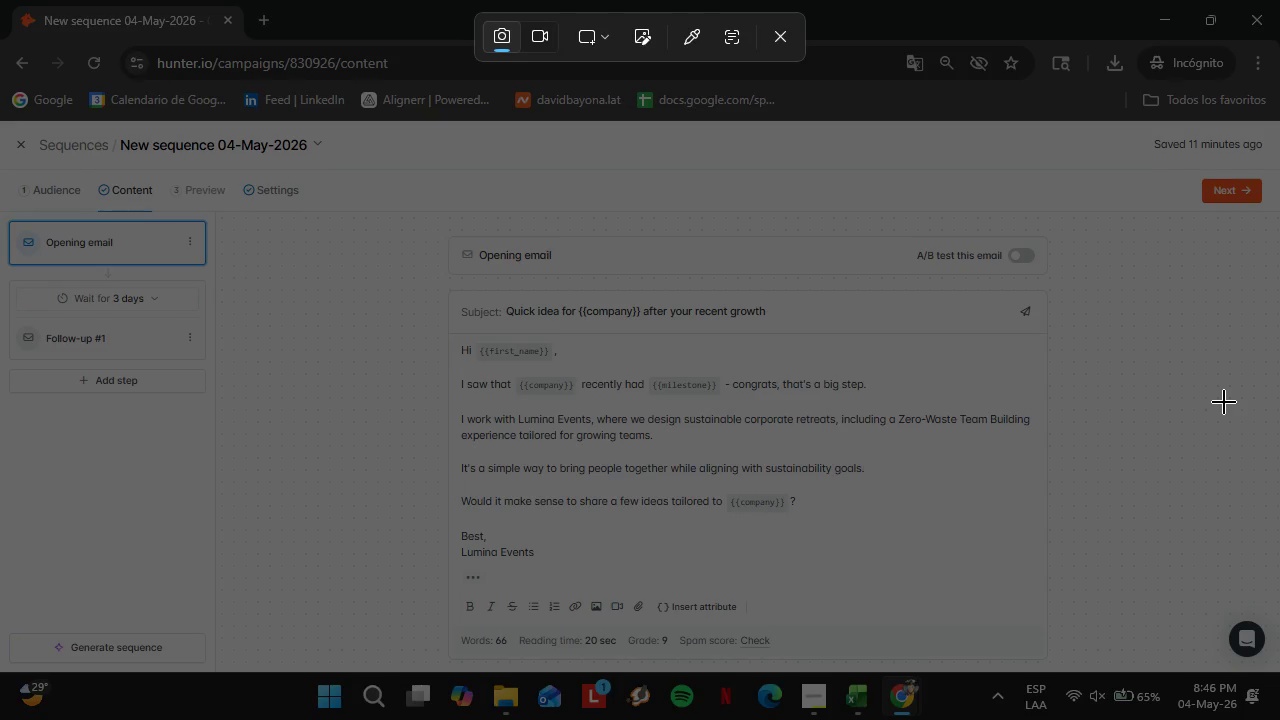 
key(Escape)
 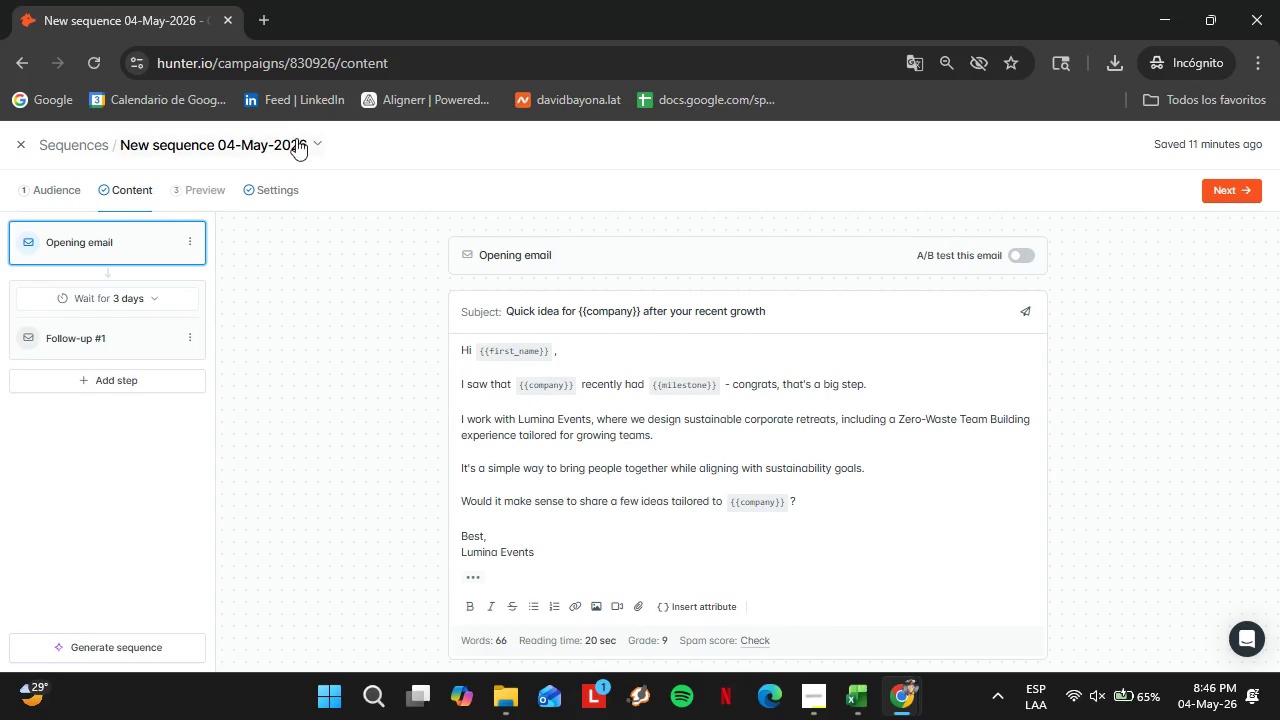 
double_click([290, 143])
 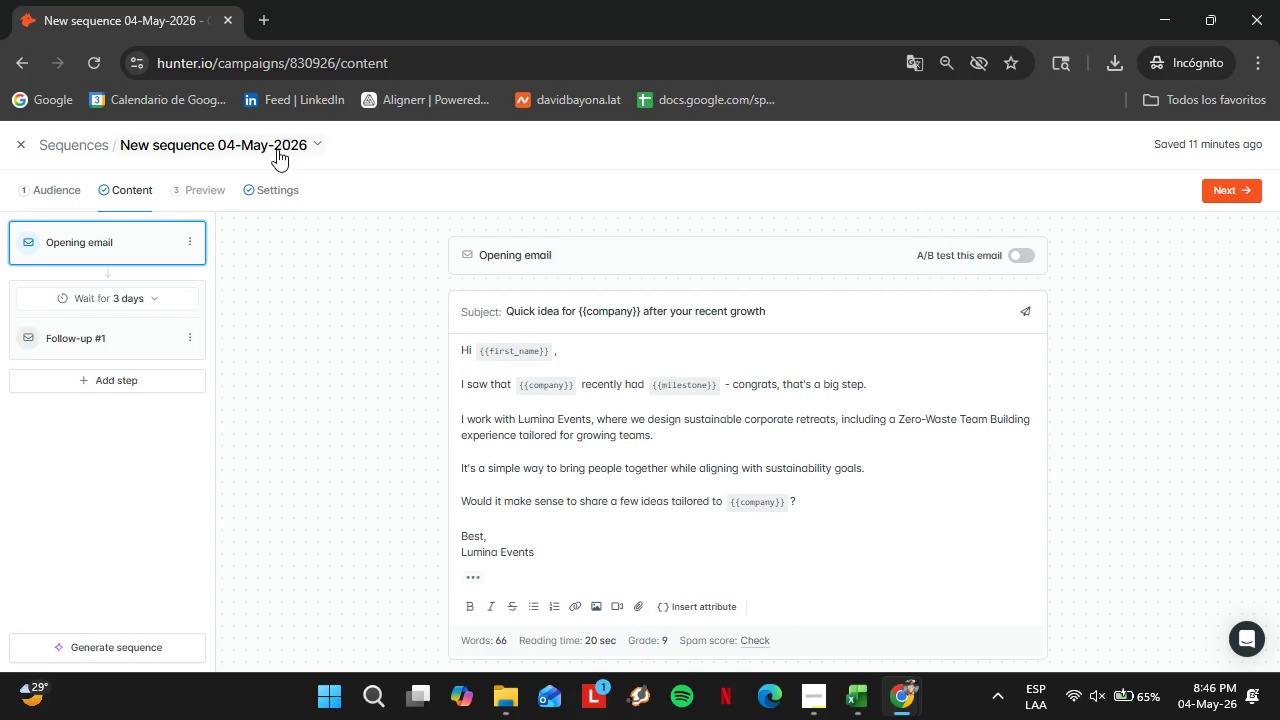 
left_click([277, 149])
 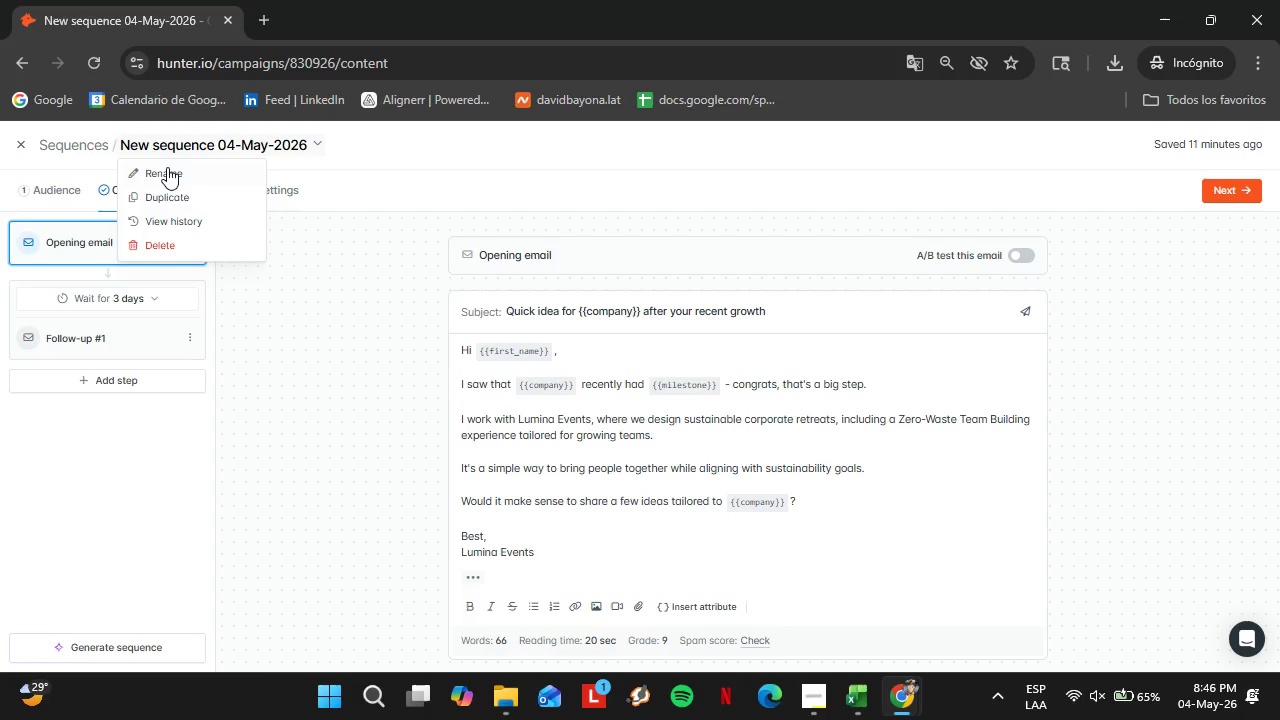 
left_click([168, 168])
 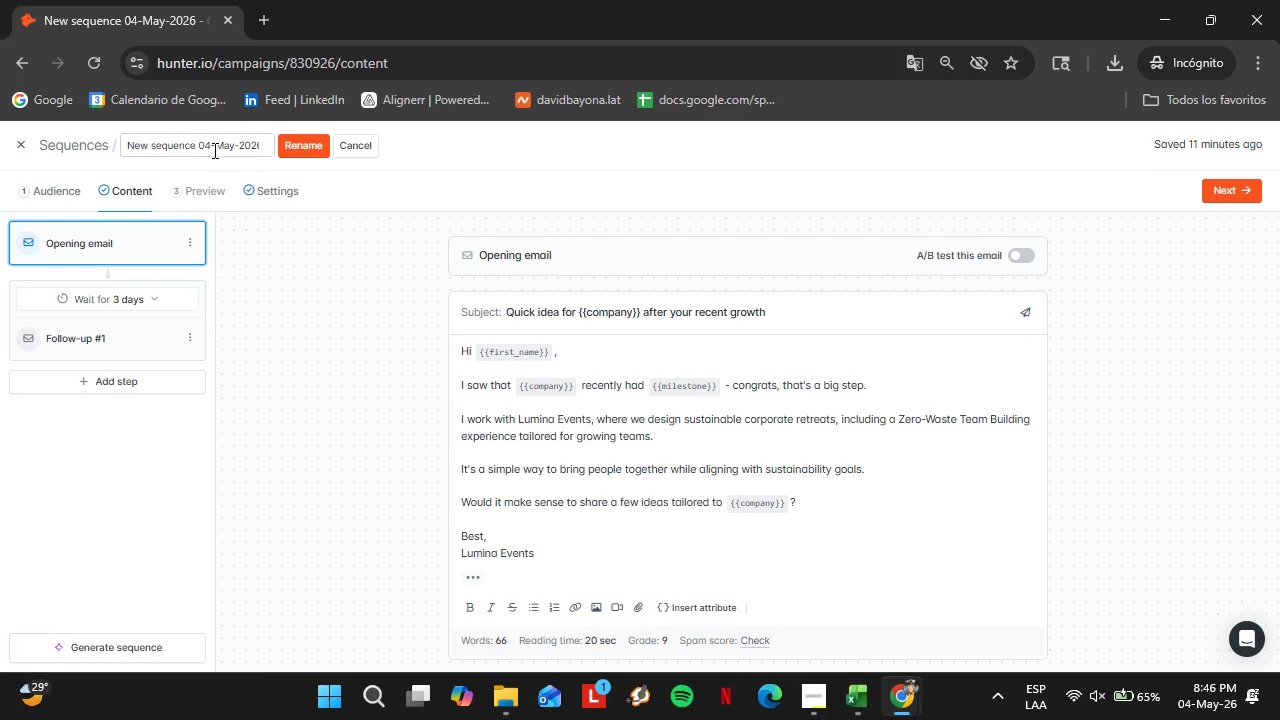 
double_click([213, 150])
 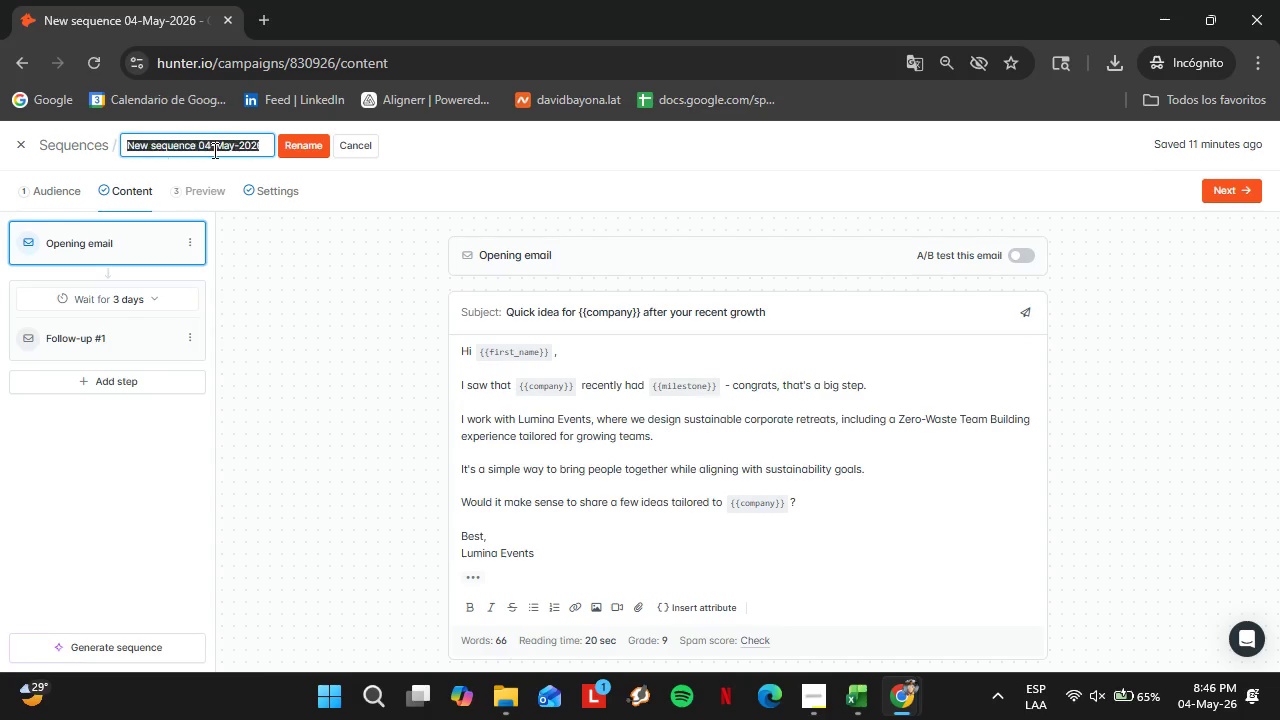 
triple_click([213, 150])
 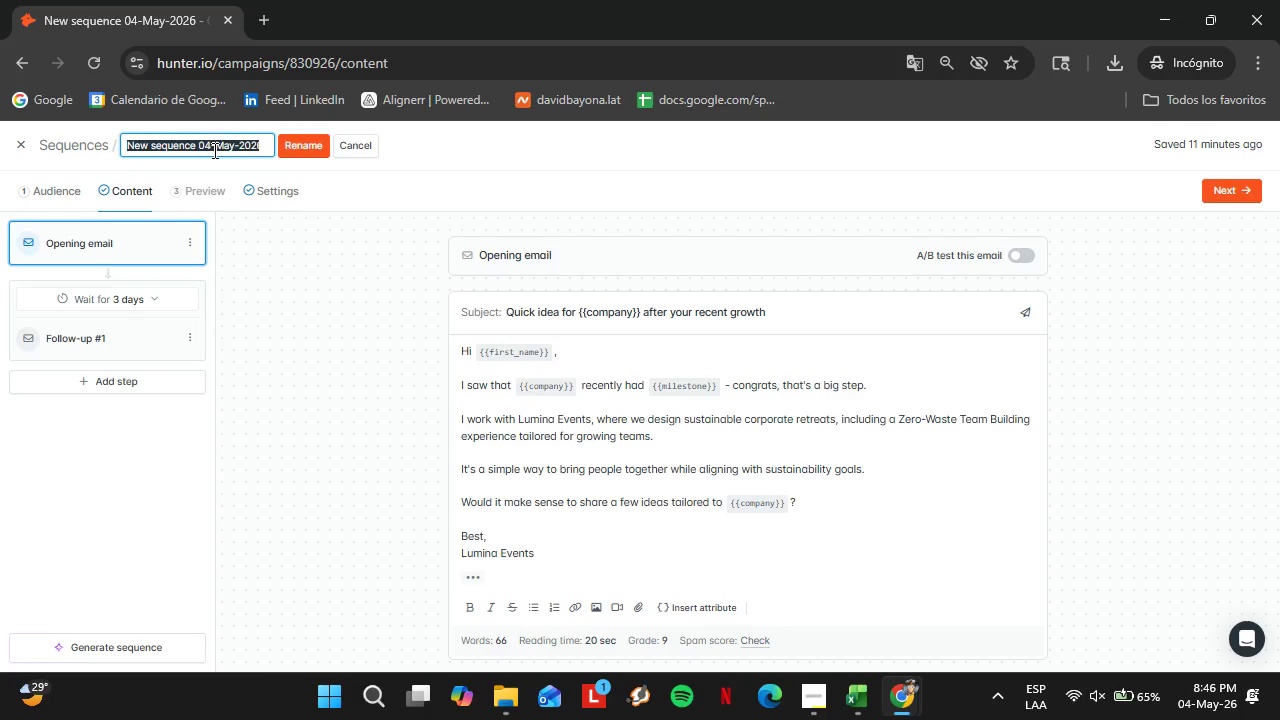 
key(Backspace)
 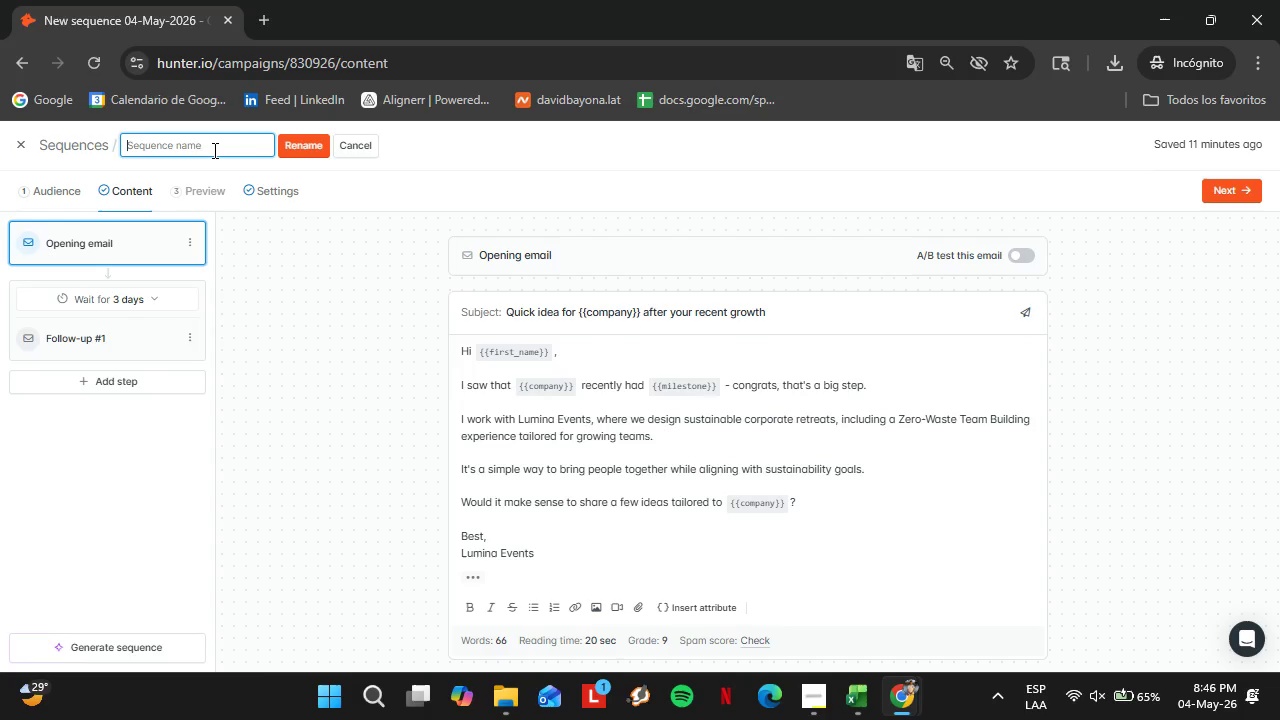 
key(ArrowRight)
 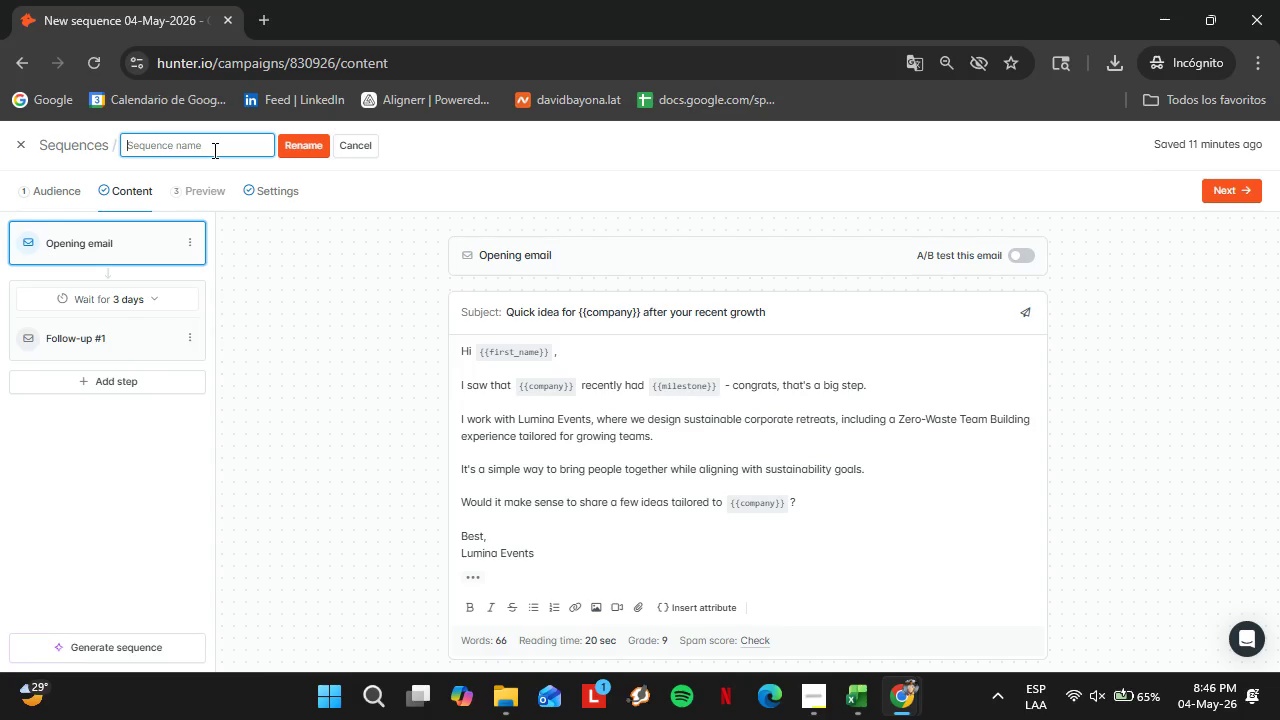 
key(ArrowLeft)
 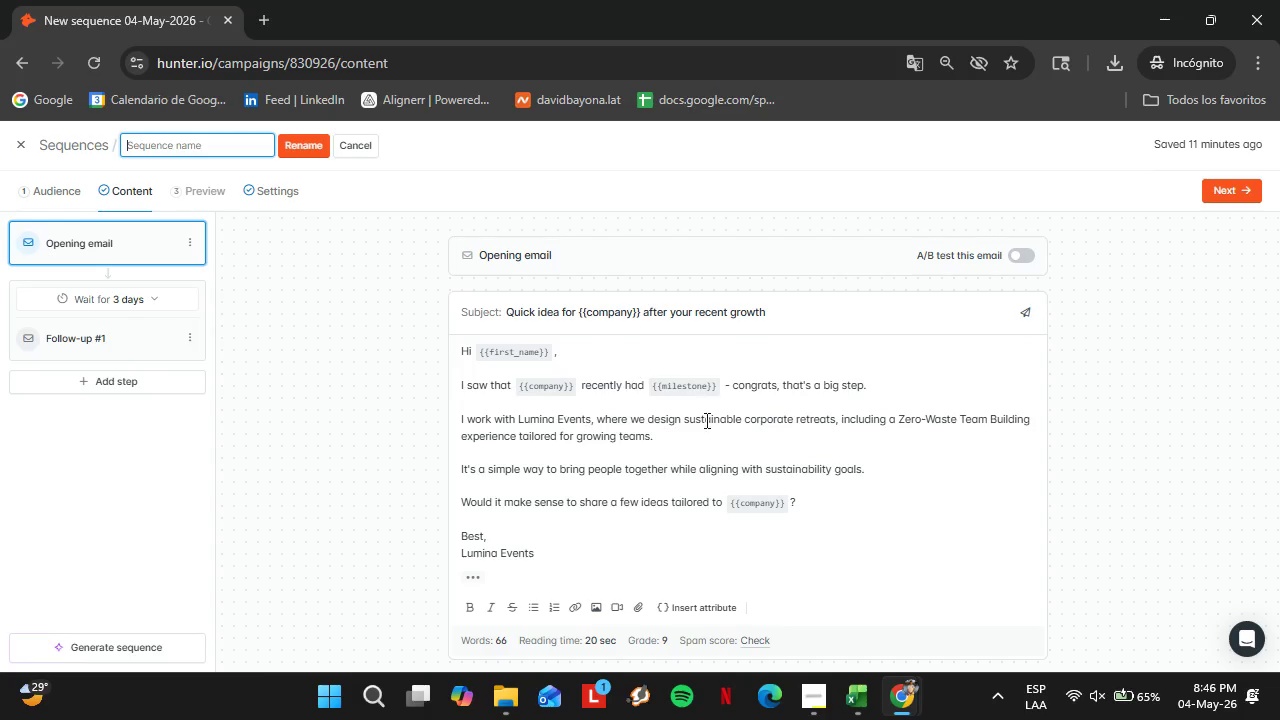 
left_click([836, 713])
 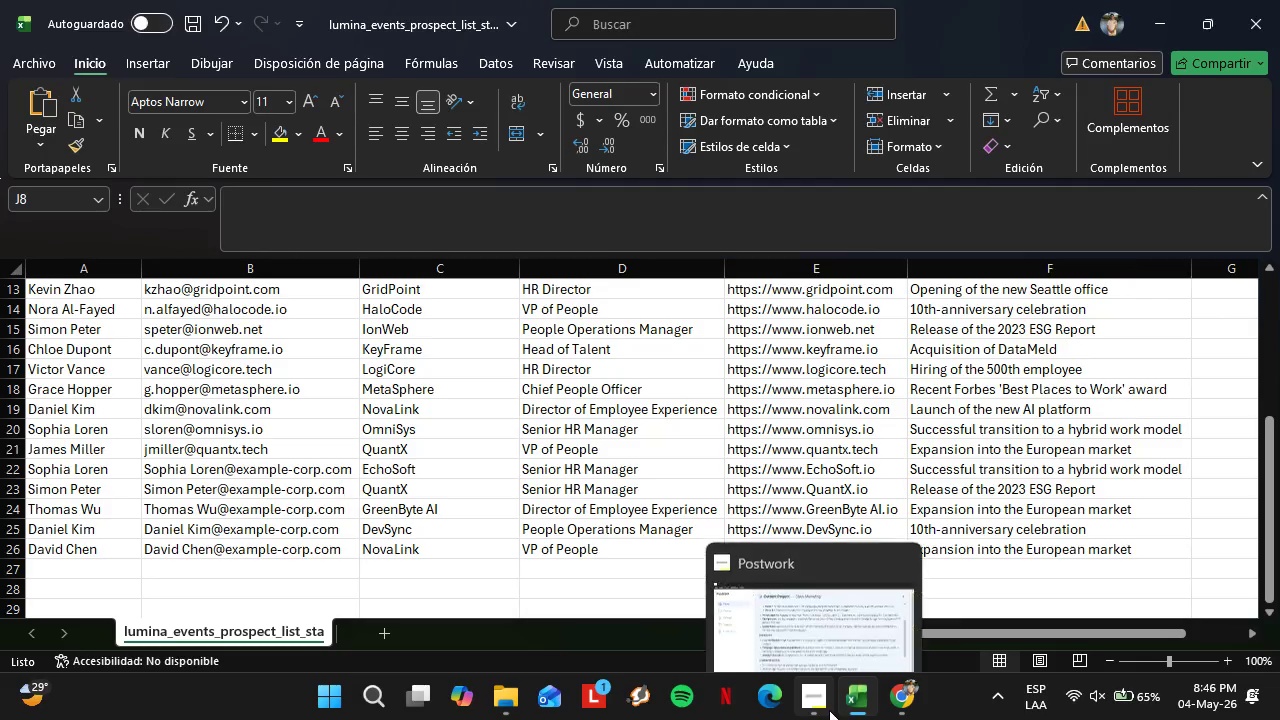 
left_click([827, 709])